 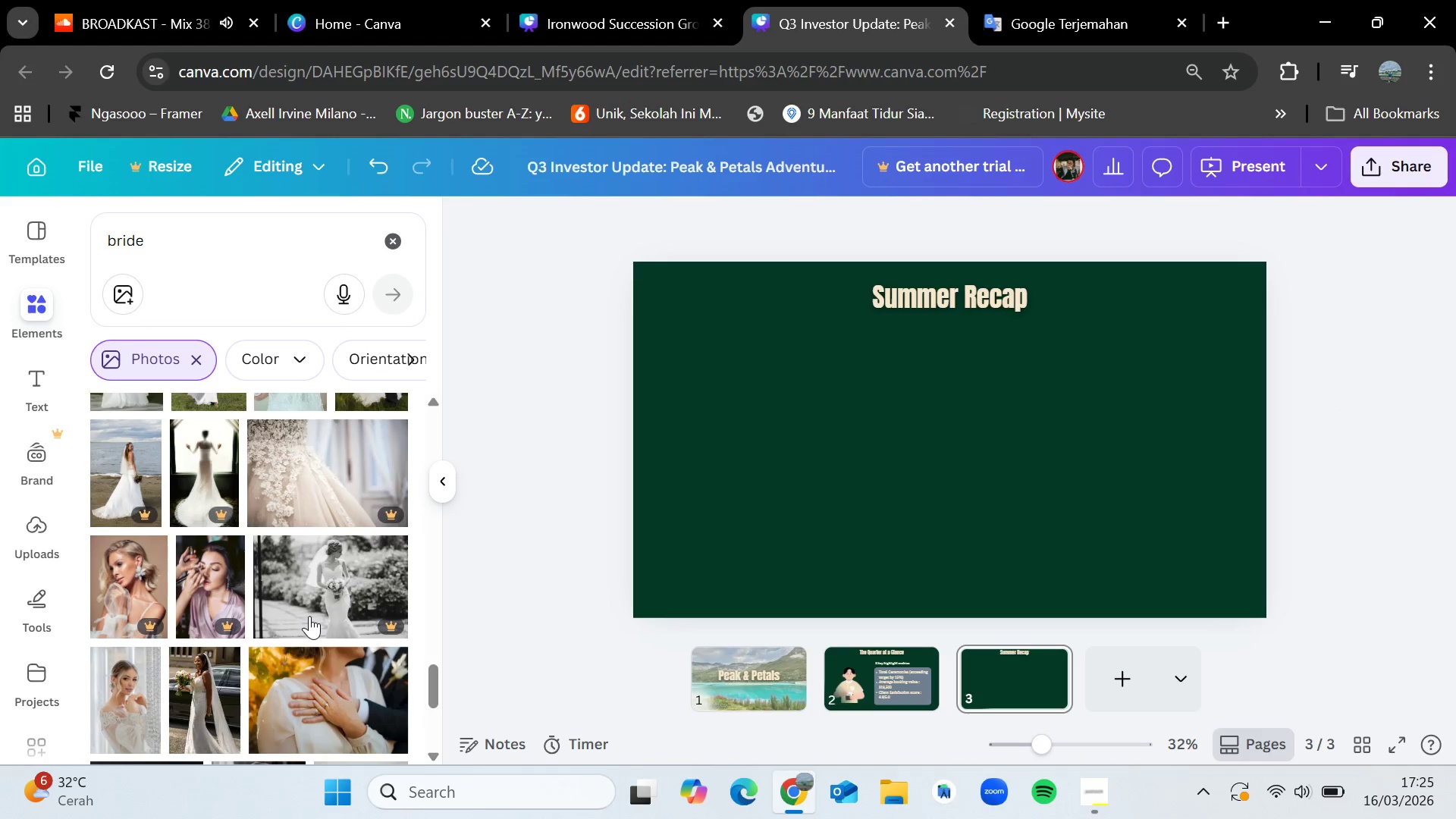 
scroll: coordinate [325, 593], scroll_direction: down, amount: 9.0
 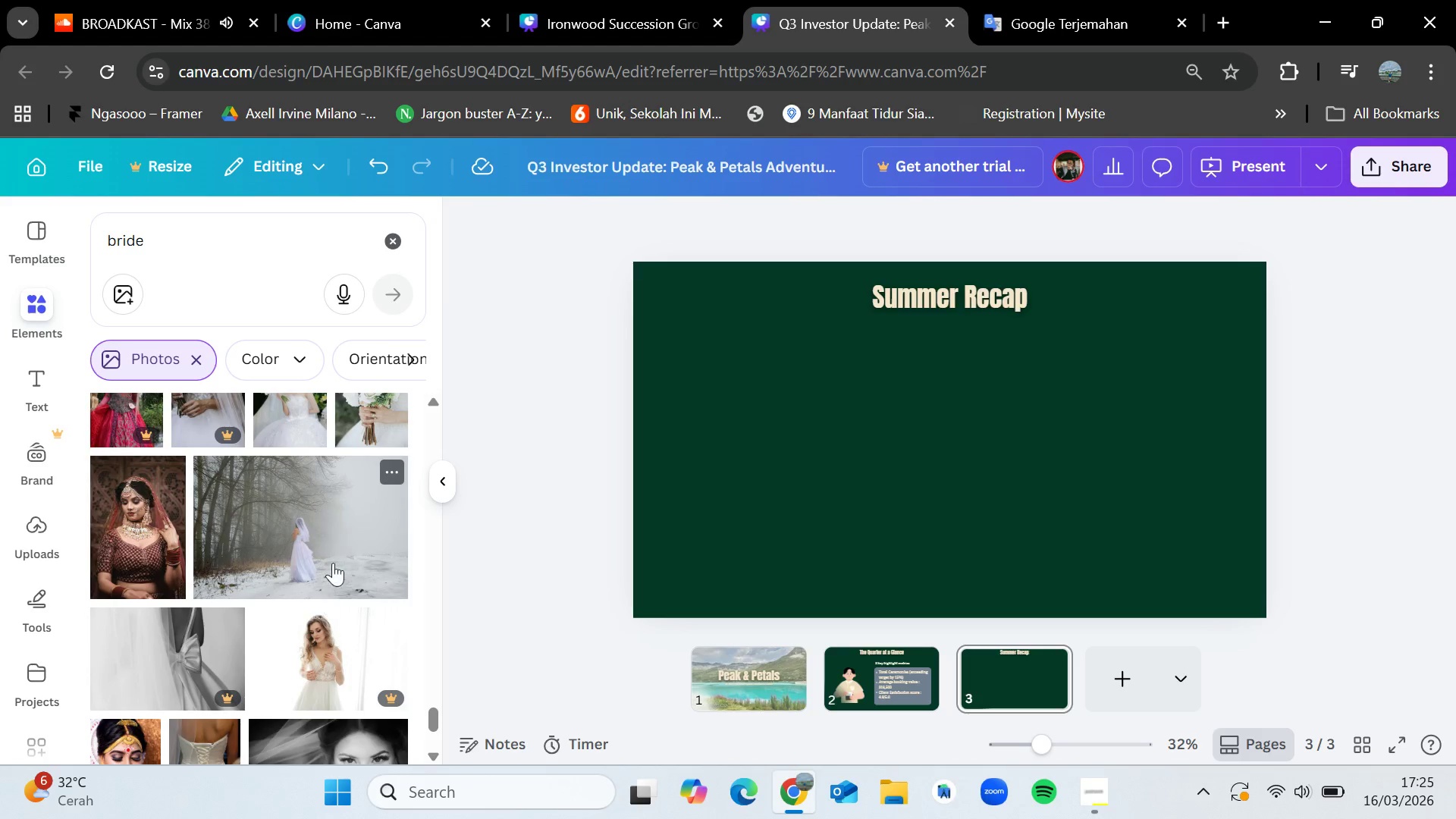 
left_click_drag(start_coordinate=[298, 534], to_coordinate=[767, 399])
 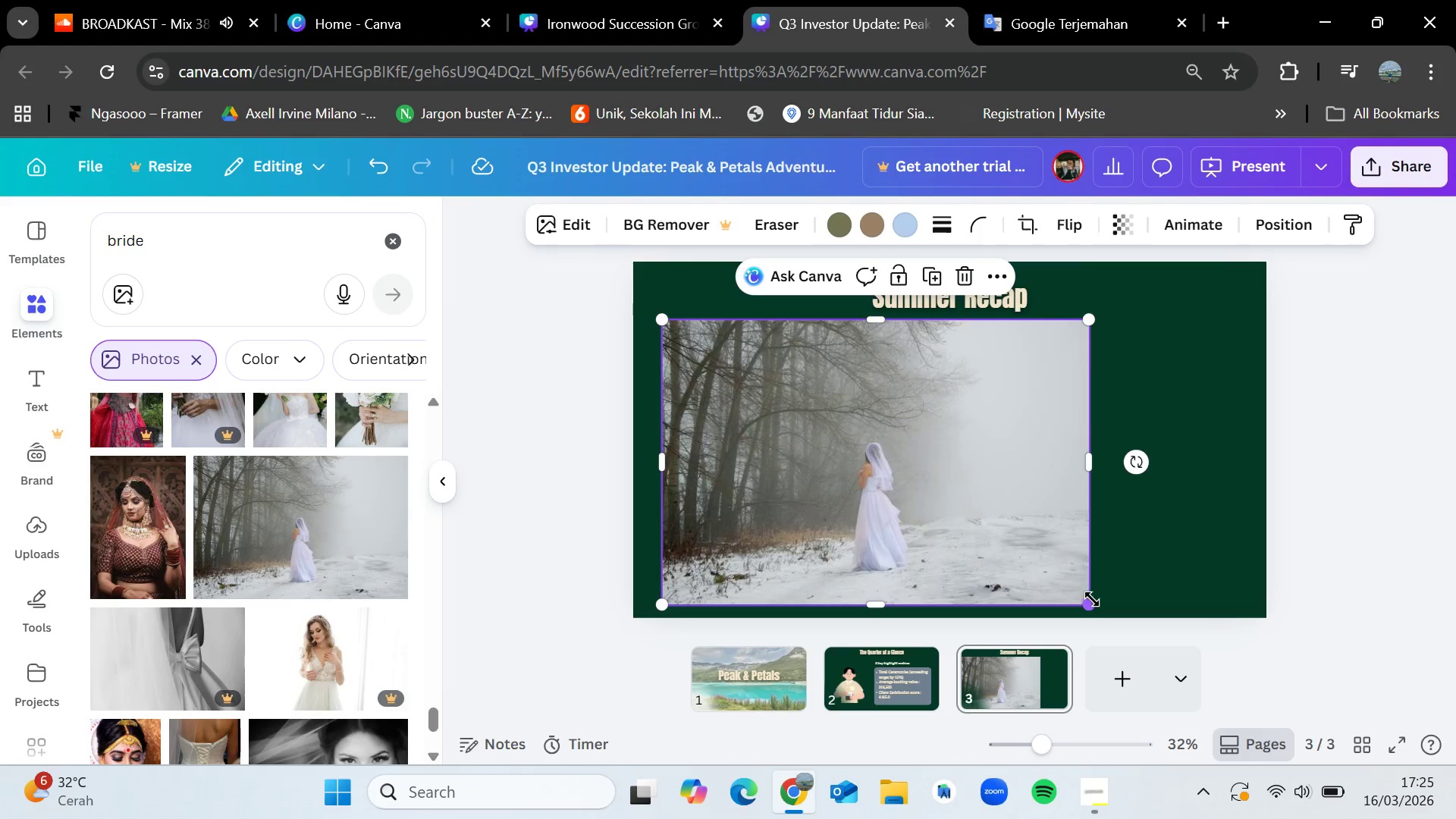 
left_click_drag(start_coordinate=[1090, 599], to_coordinate=[868, 482])
 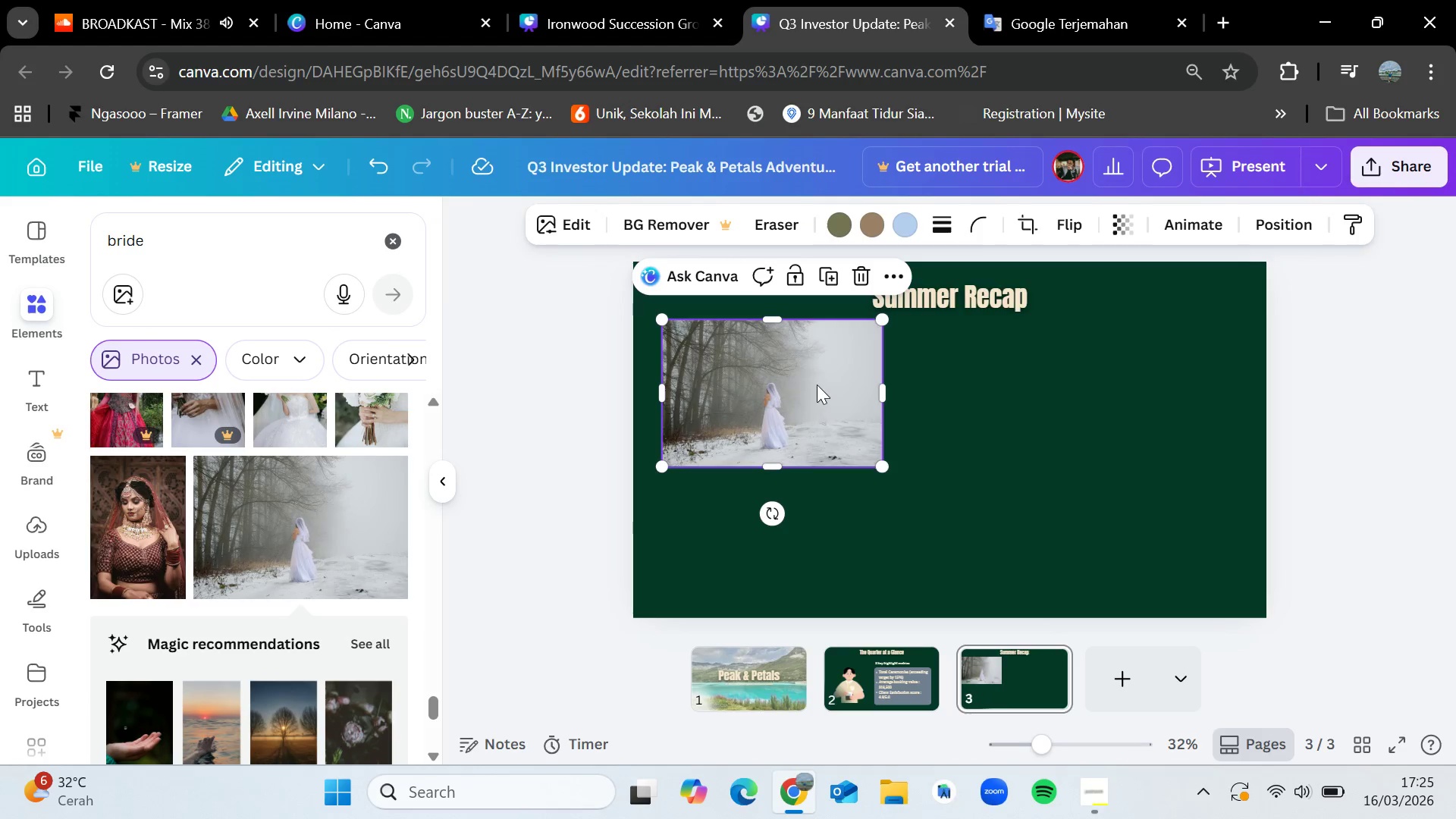 
left_click_drag(start_coordinate=[817, 384], to_coordinate=[816, 438])
 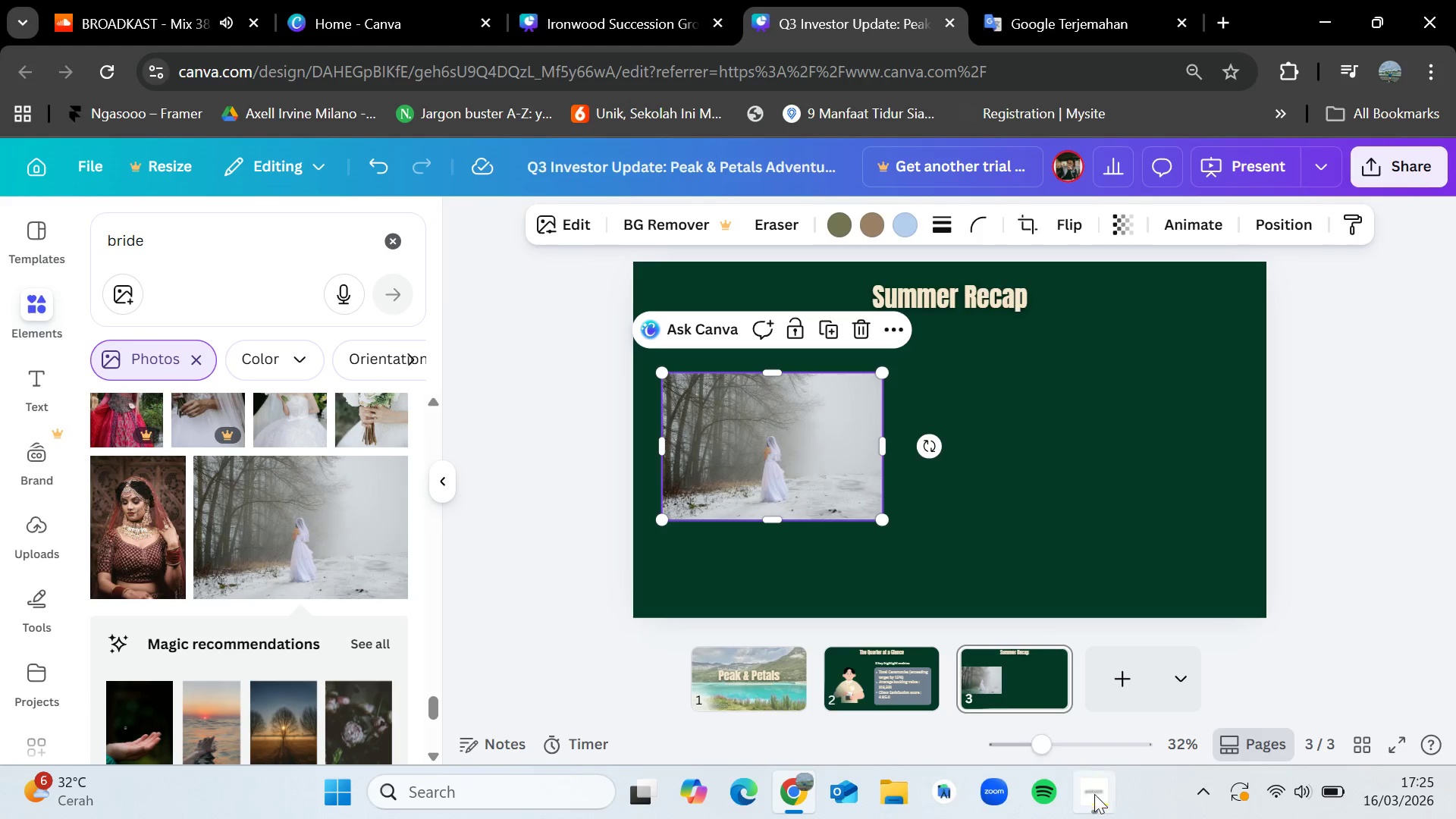 
left_click([1095, 805])